 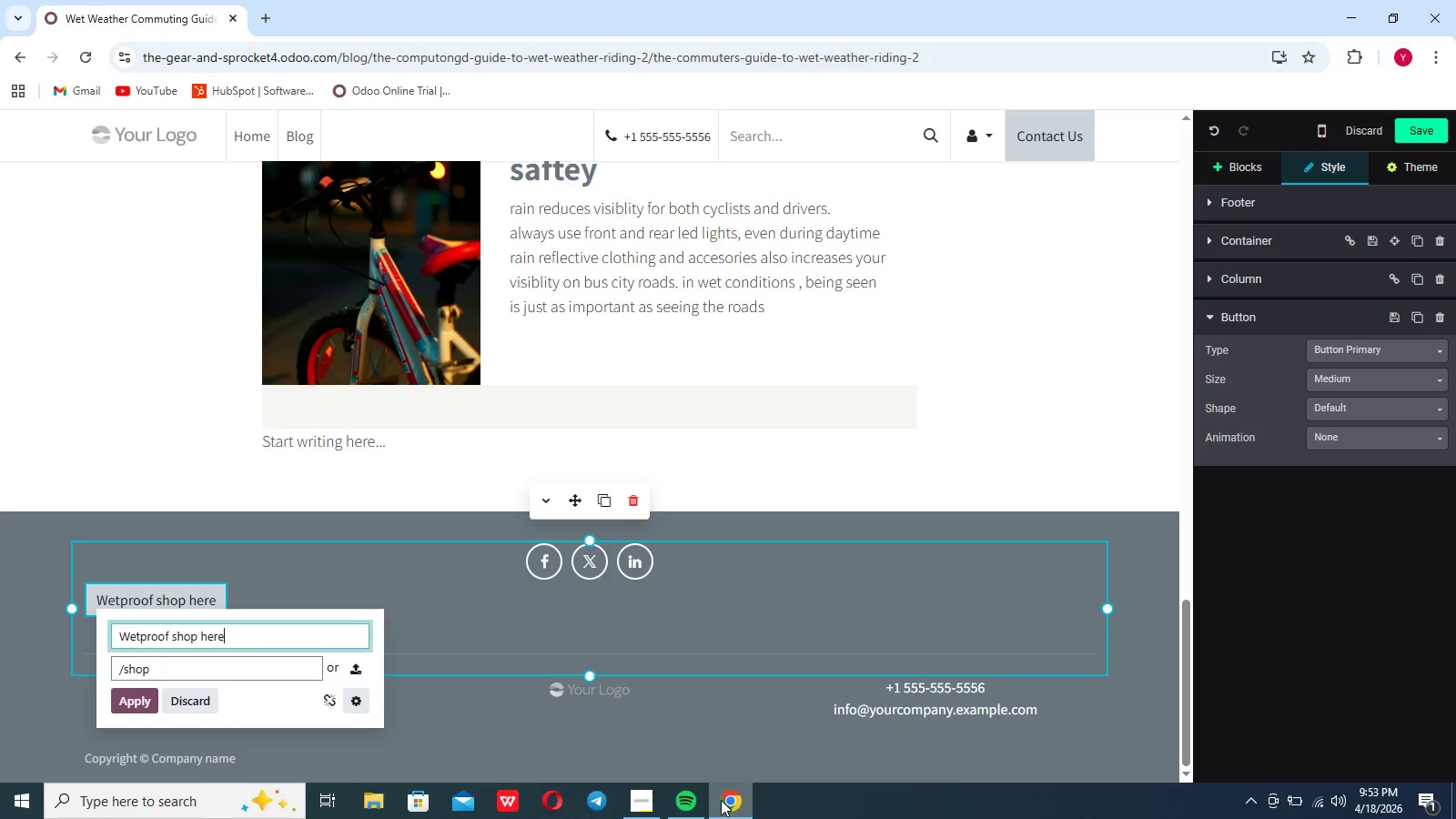 
mouse_move([258, 628])
 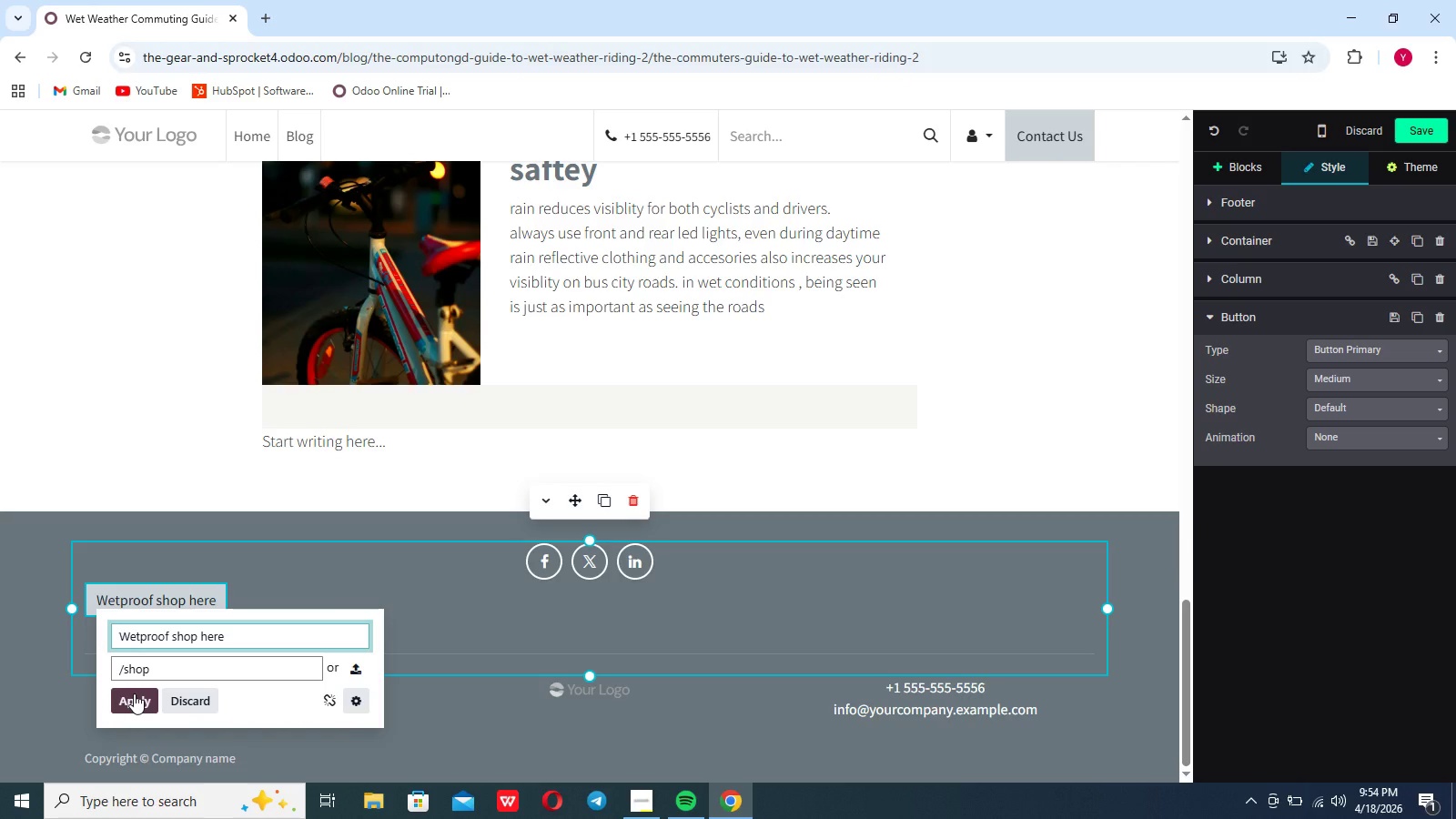 
left_click([134, 693])
 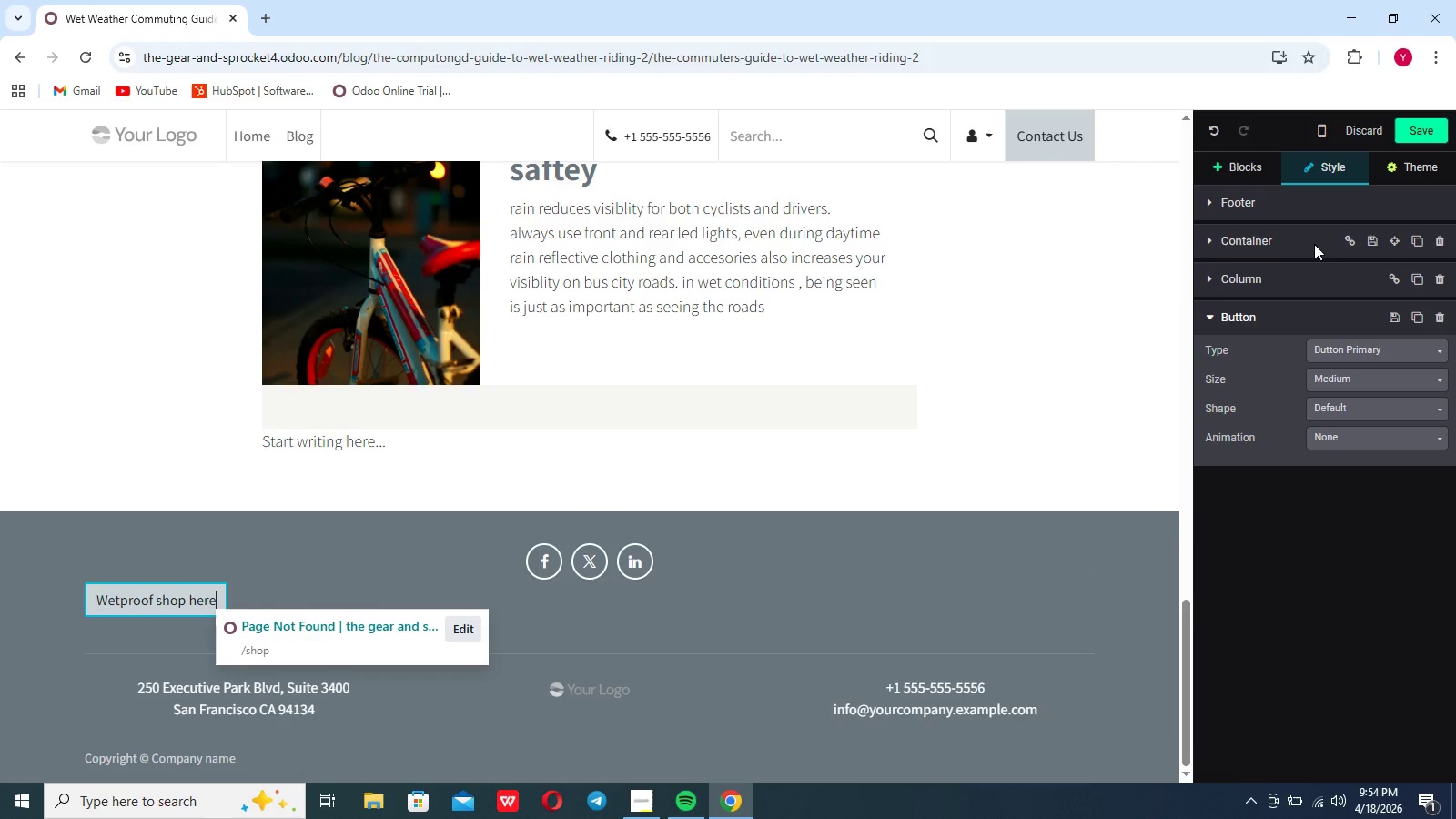 
wait(5.06)
 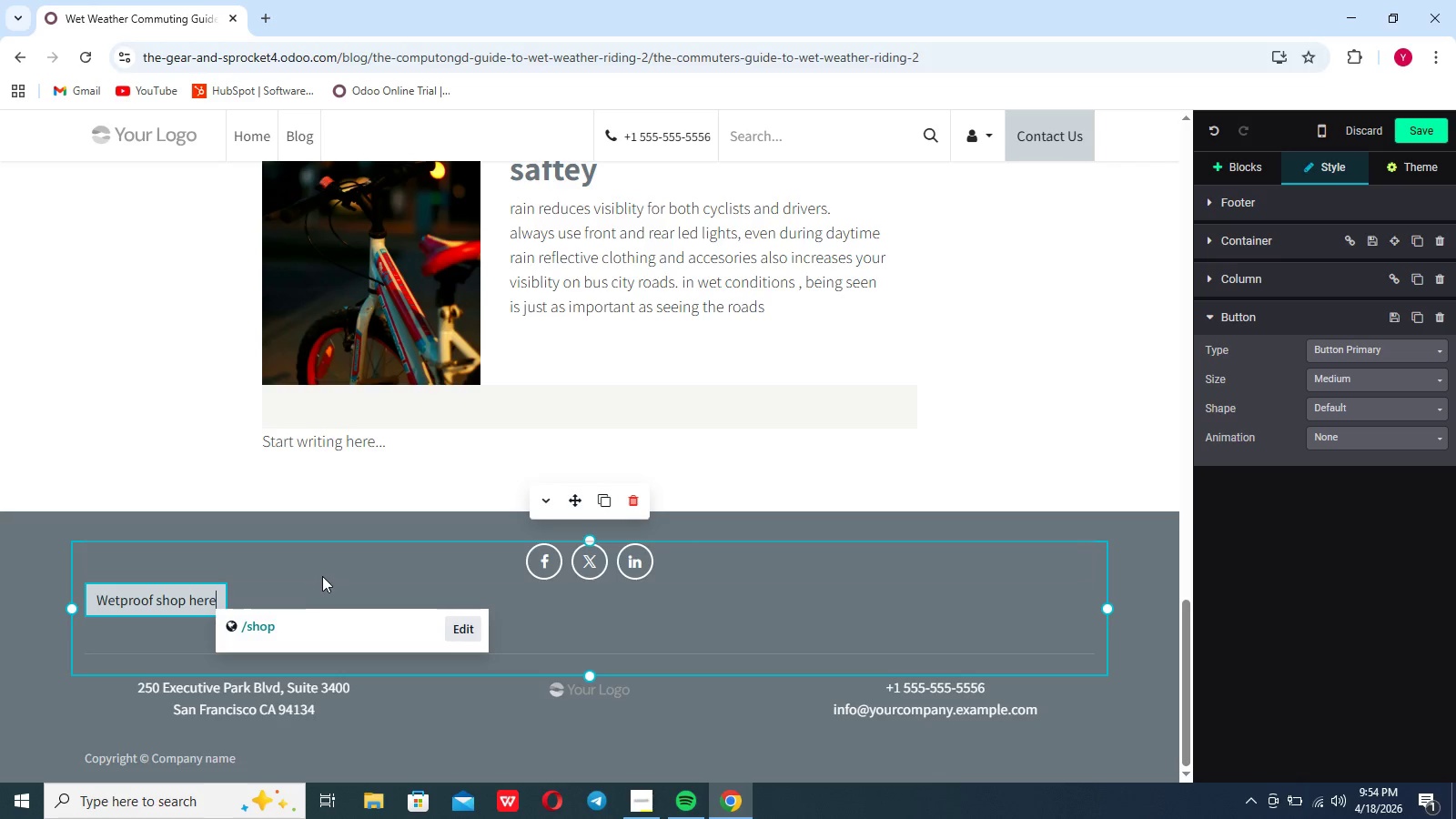 
left_click([1433, 131])
 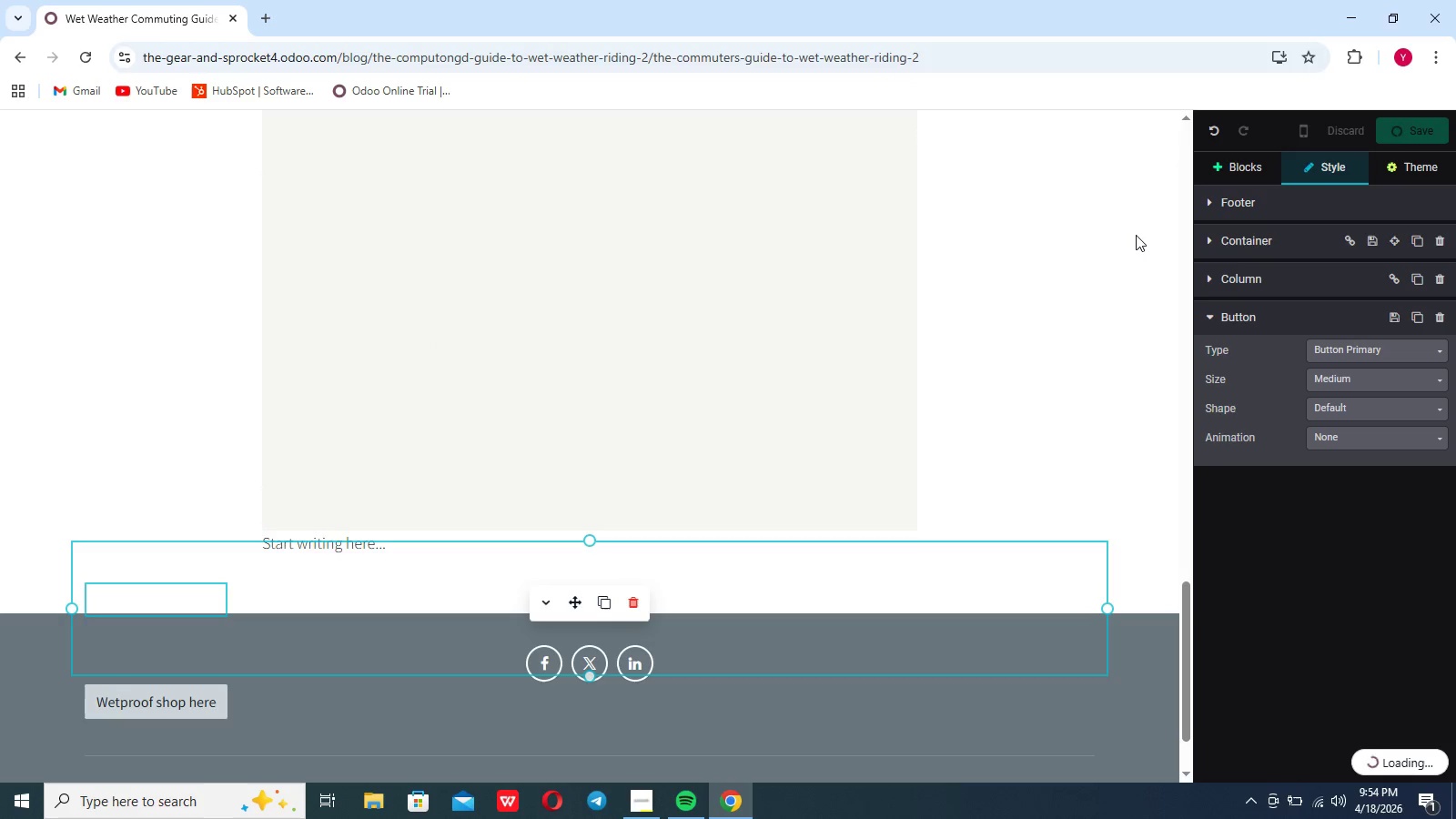 
scroll: coordinate [1136, 235], scroll_direction: up, amount: 11.0
 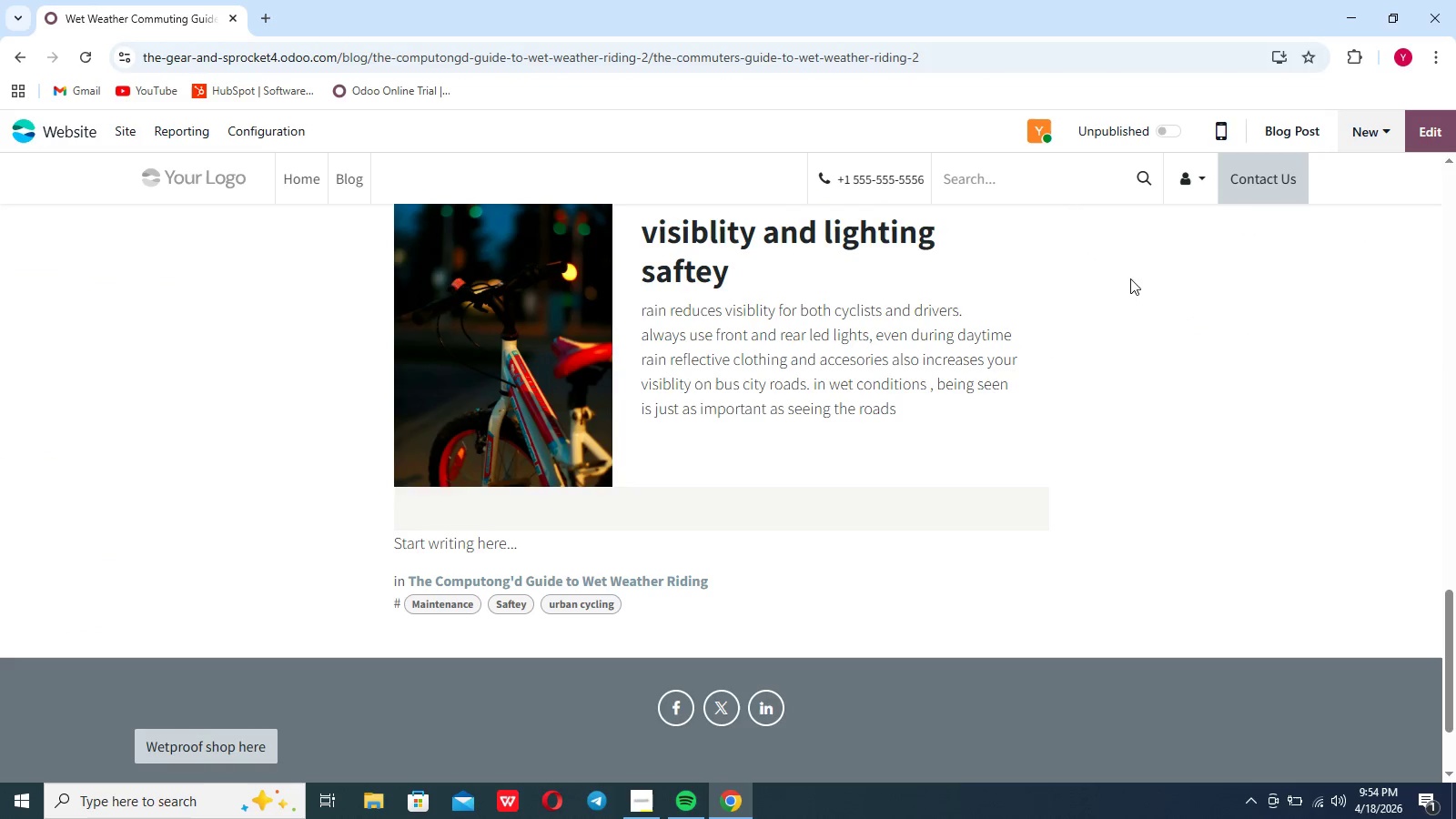 